 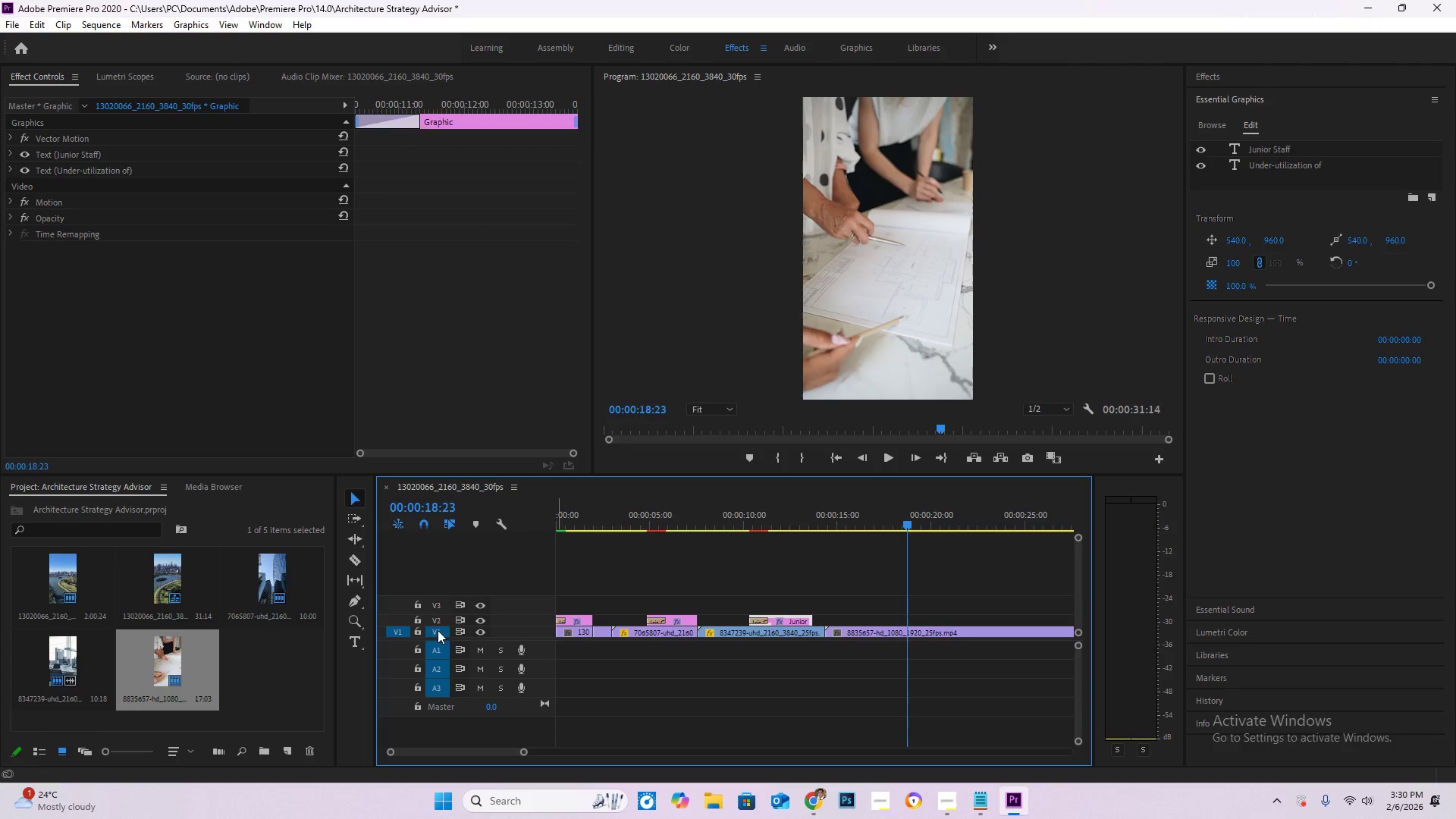 
double_click([403, 619])
 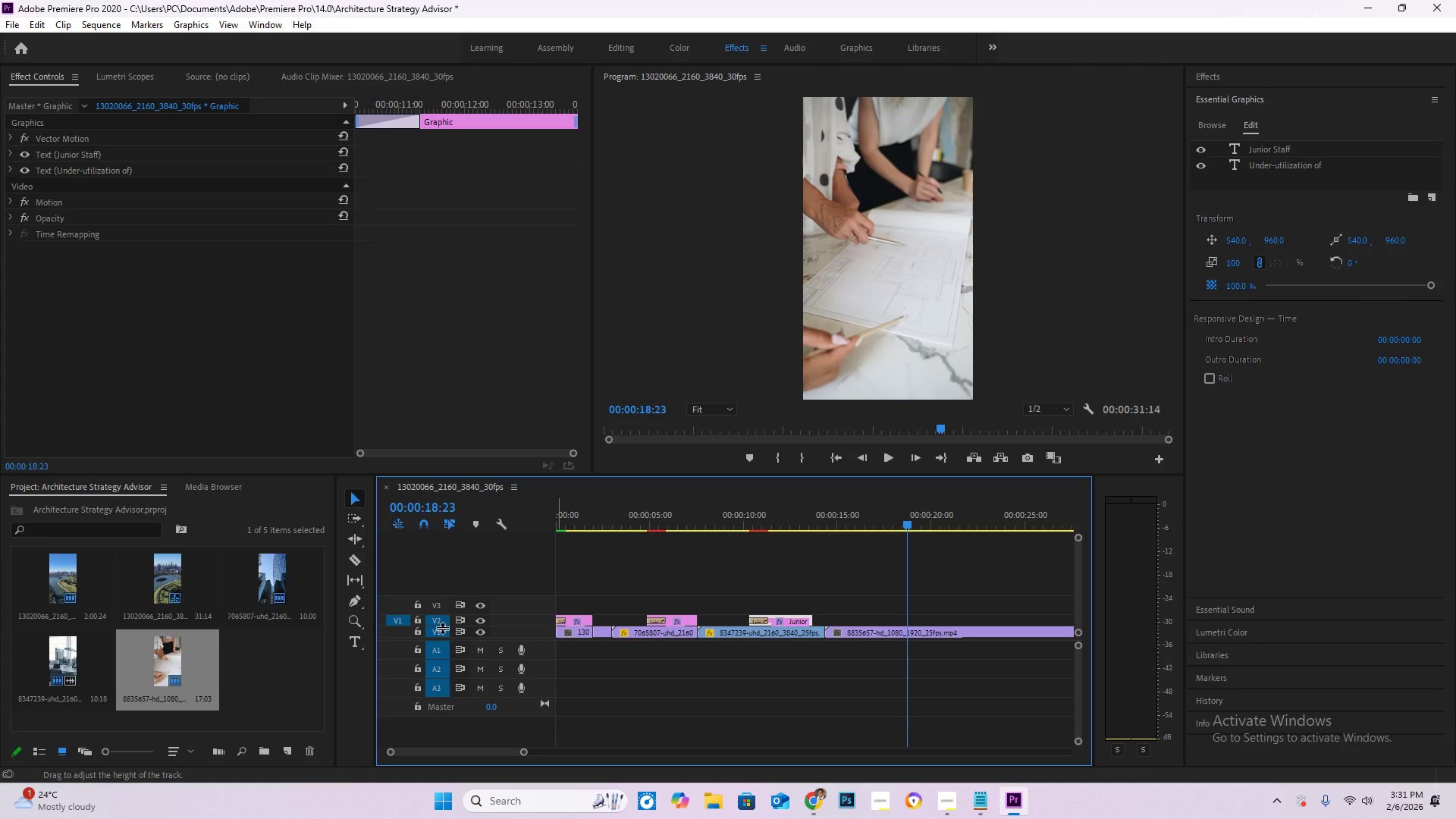 
triple_click([437, 629])
 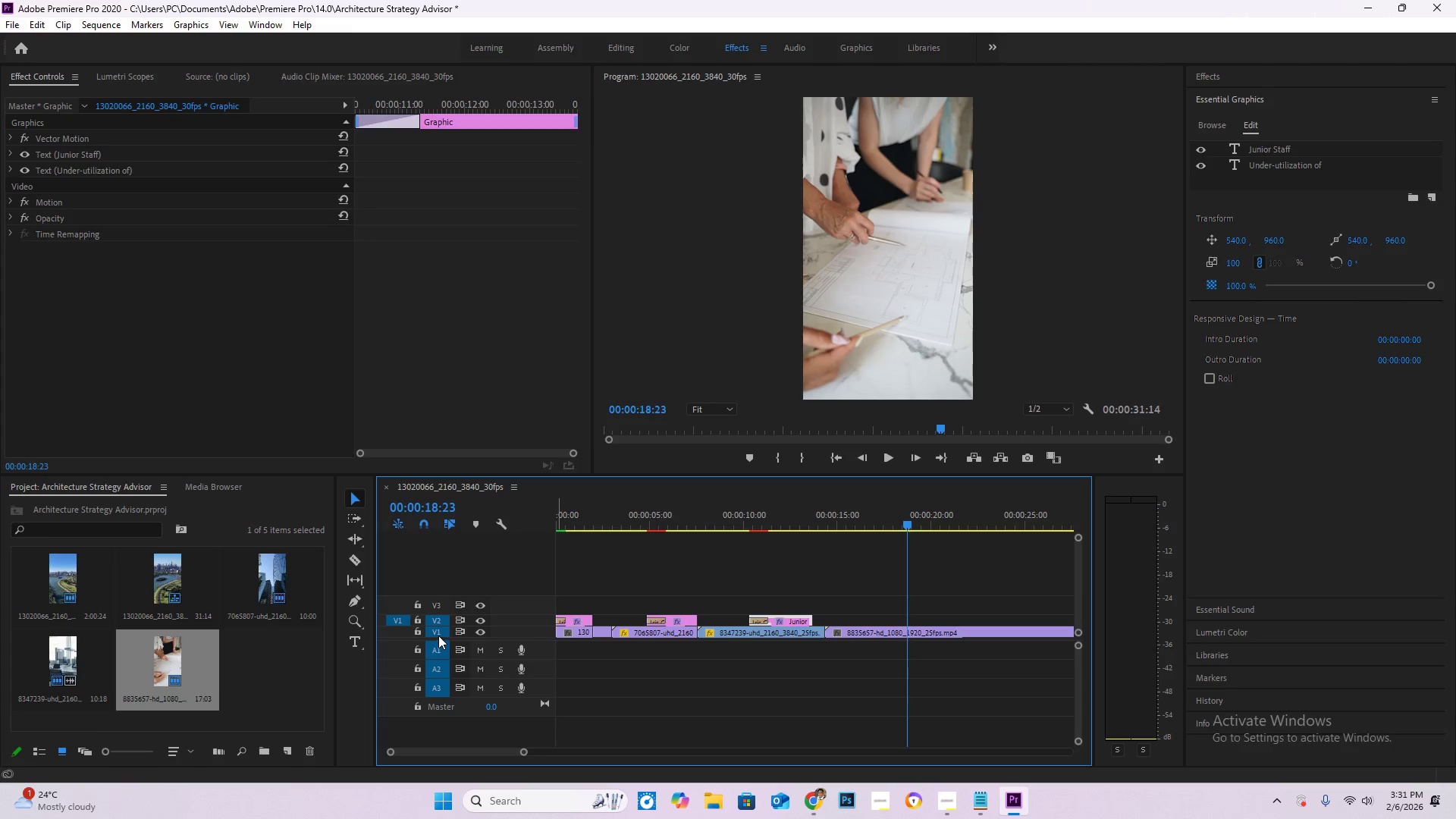 
left_click([438, 635])
 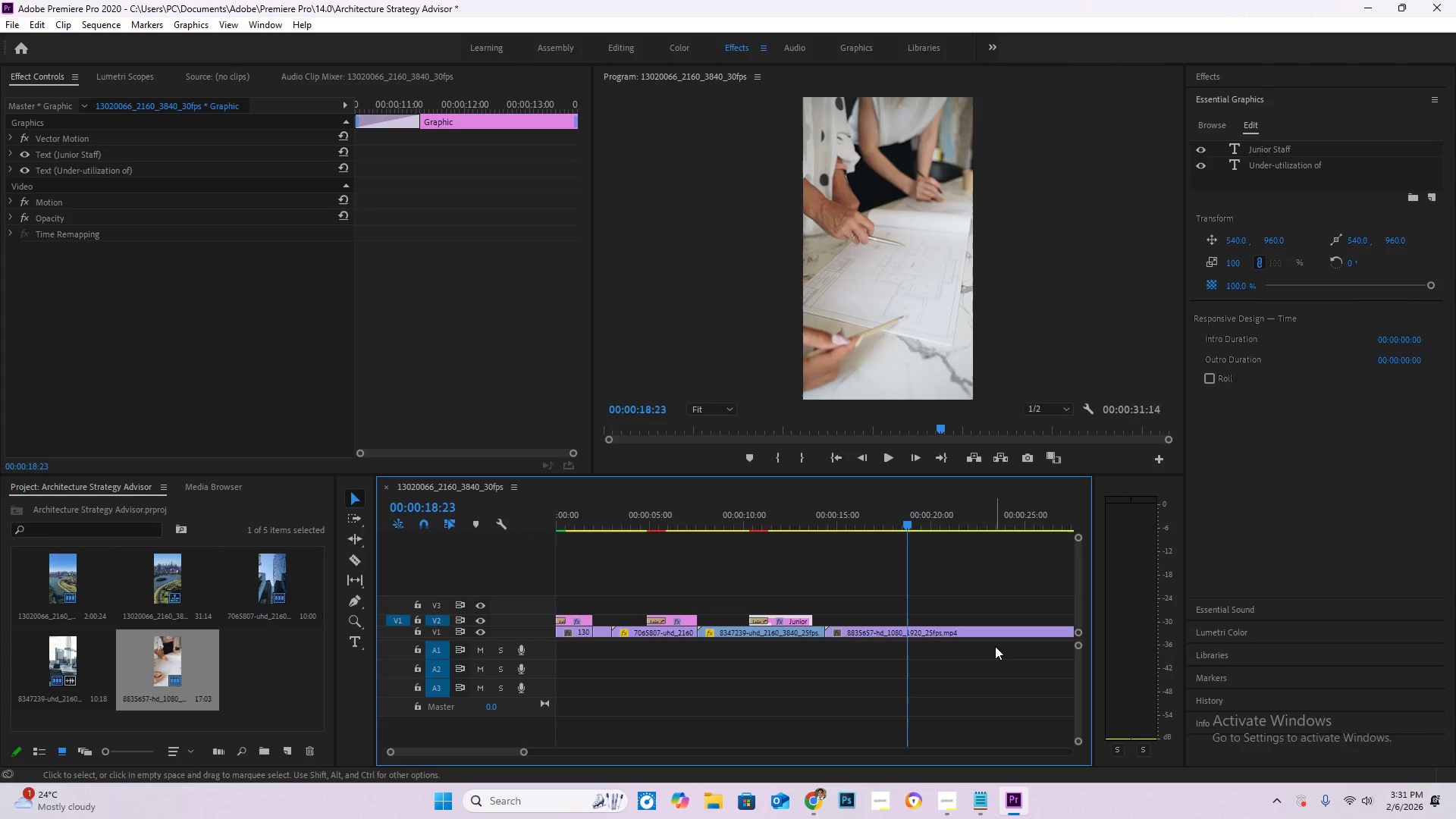 
key(Control+C)
 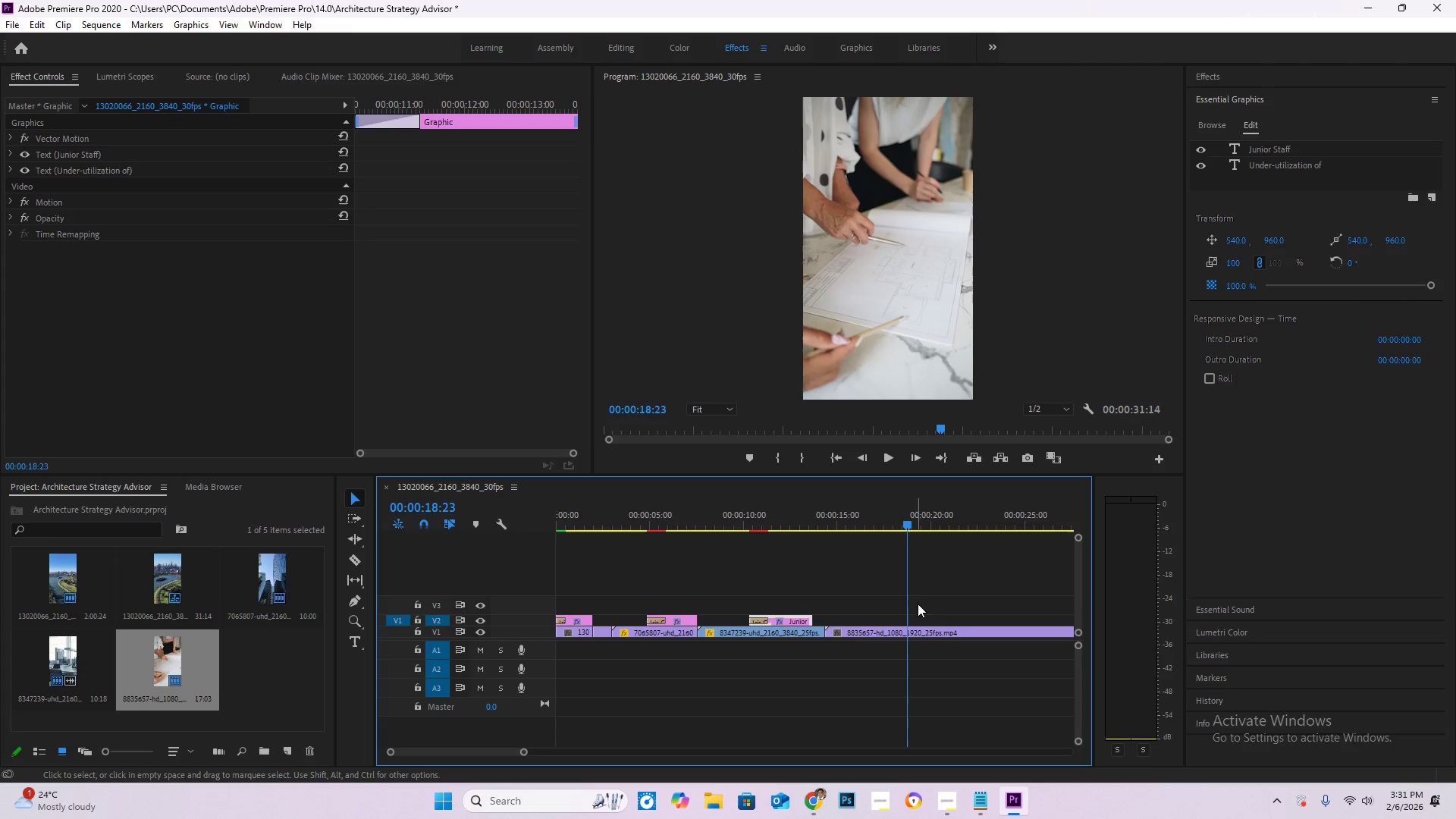 
key(Control+V)
 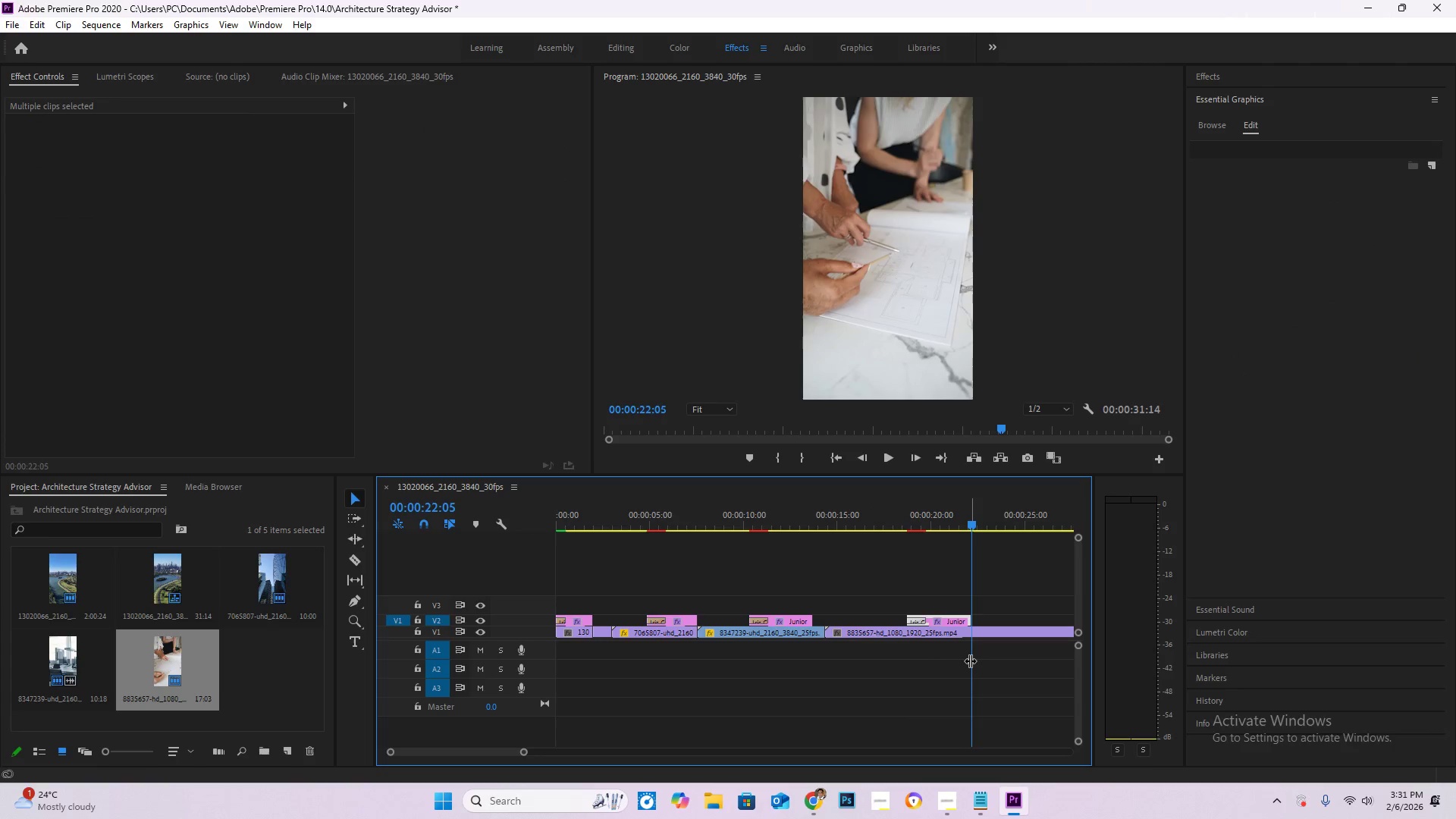 
hold_key(key=AltLeft, duration=0.41)
scroll: coordinate [964, 649], scroll_direction: down, amount: 3.0
 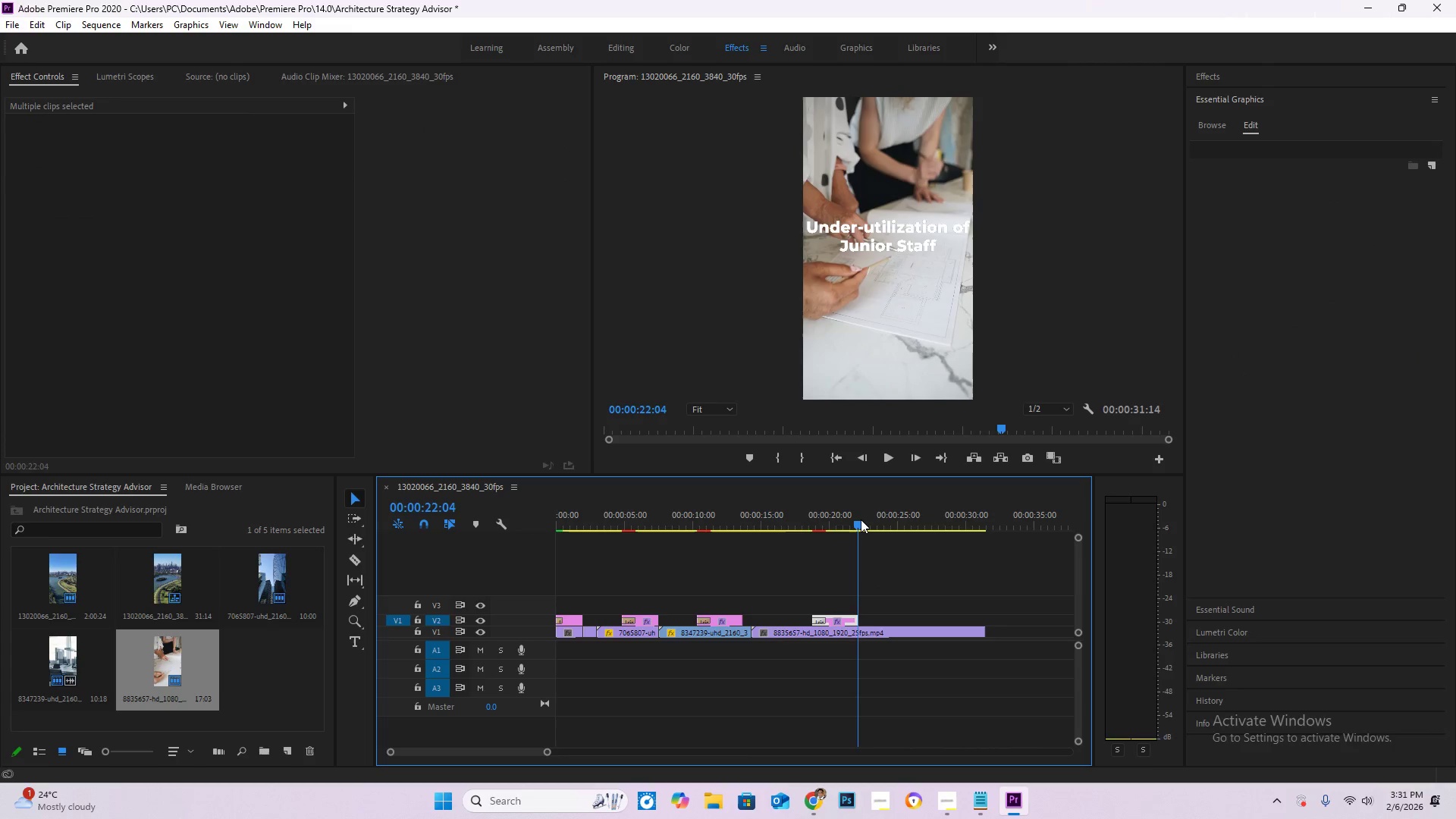 
key(C)
 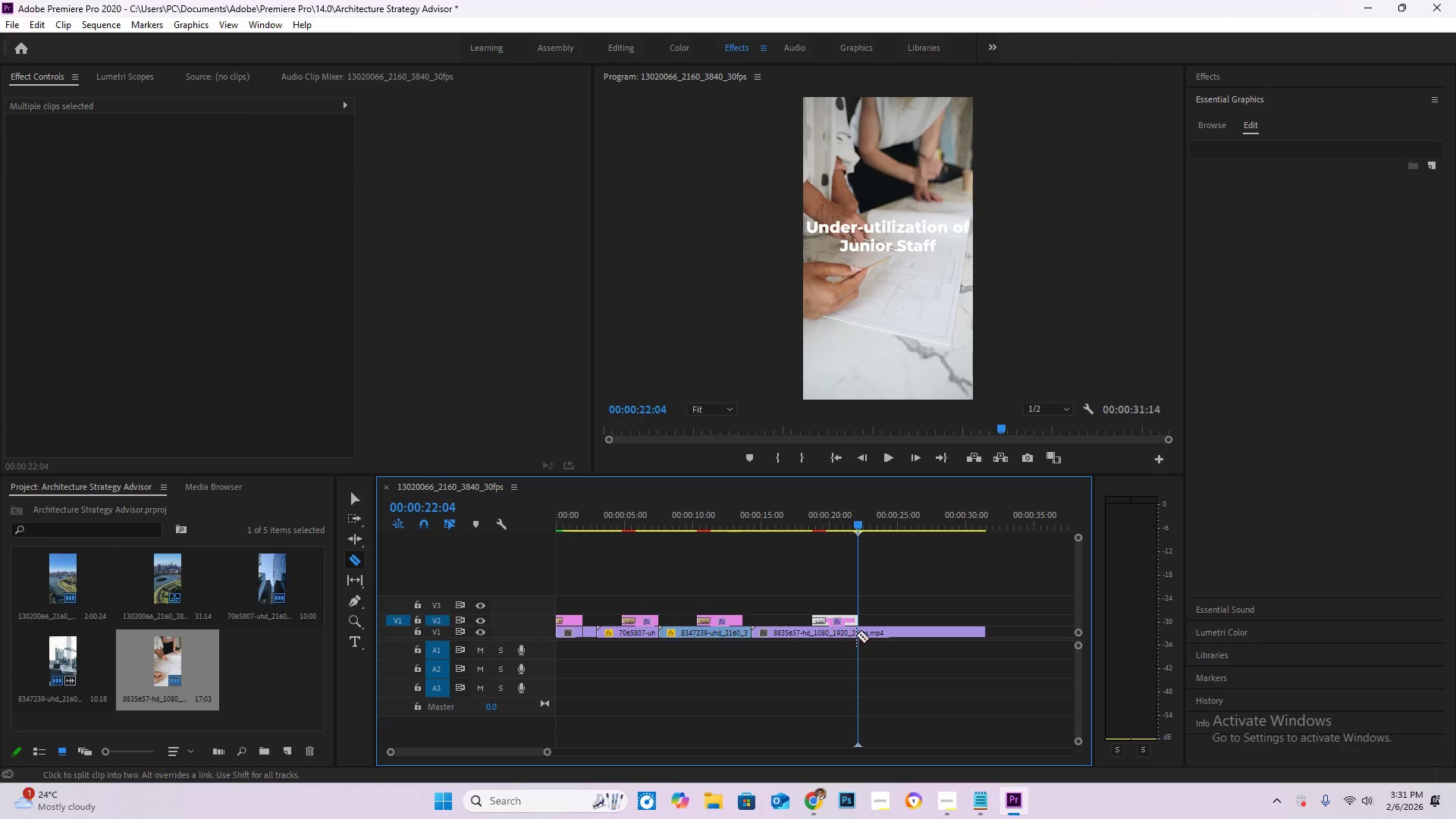 
left_click([857, 634])
 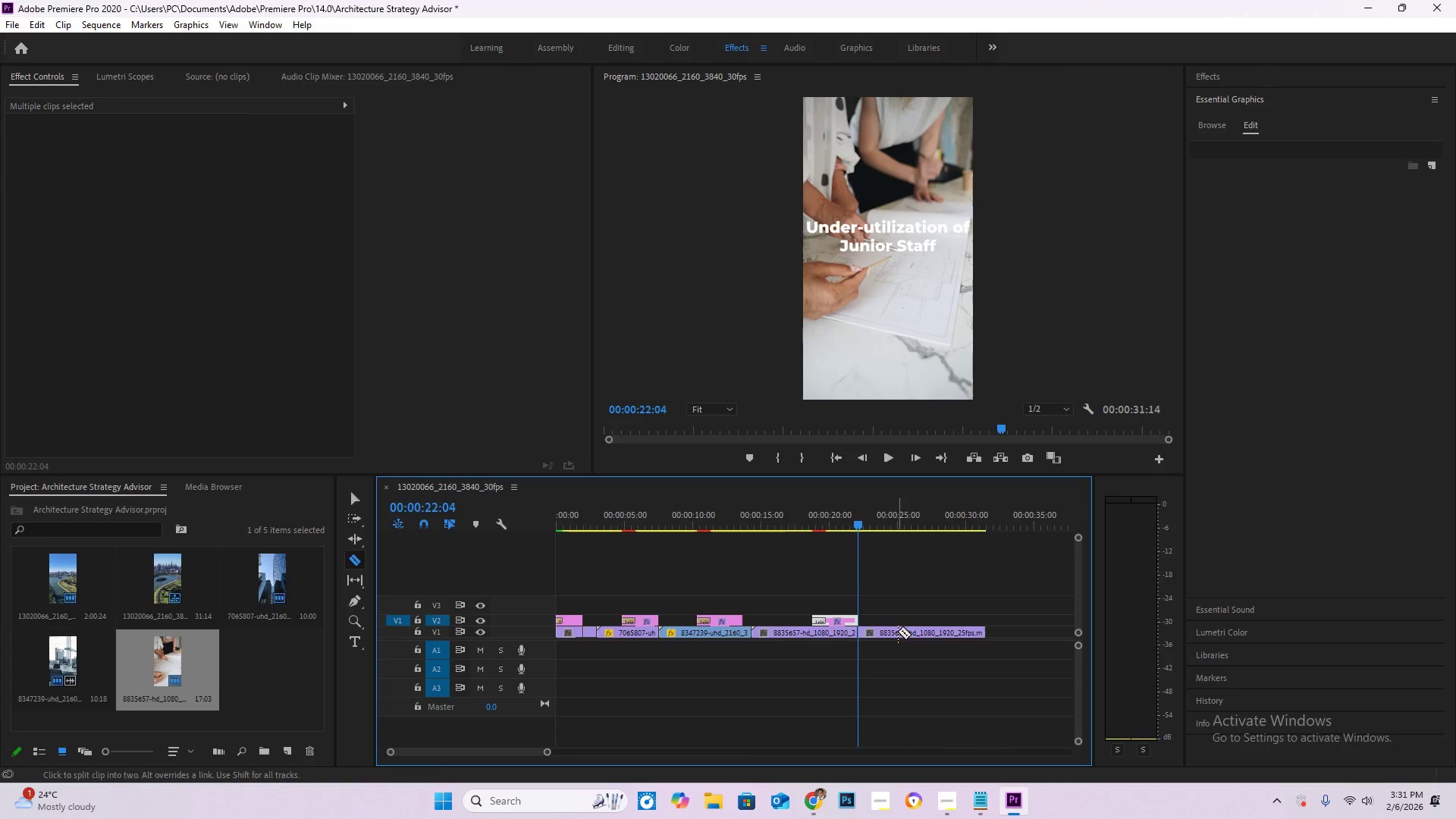 
key(V)
 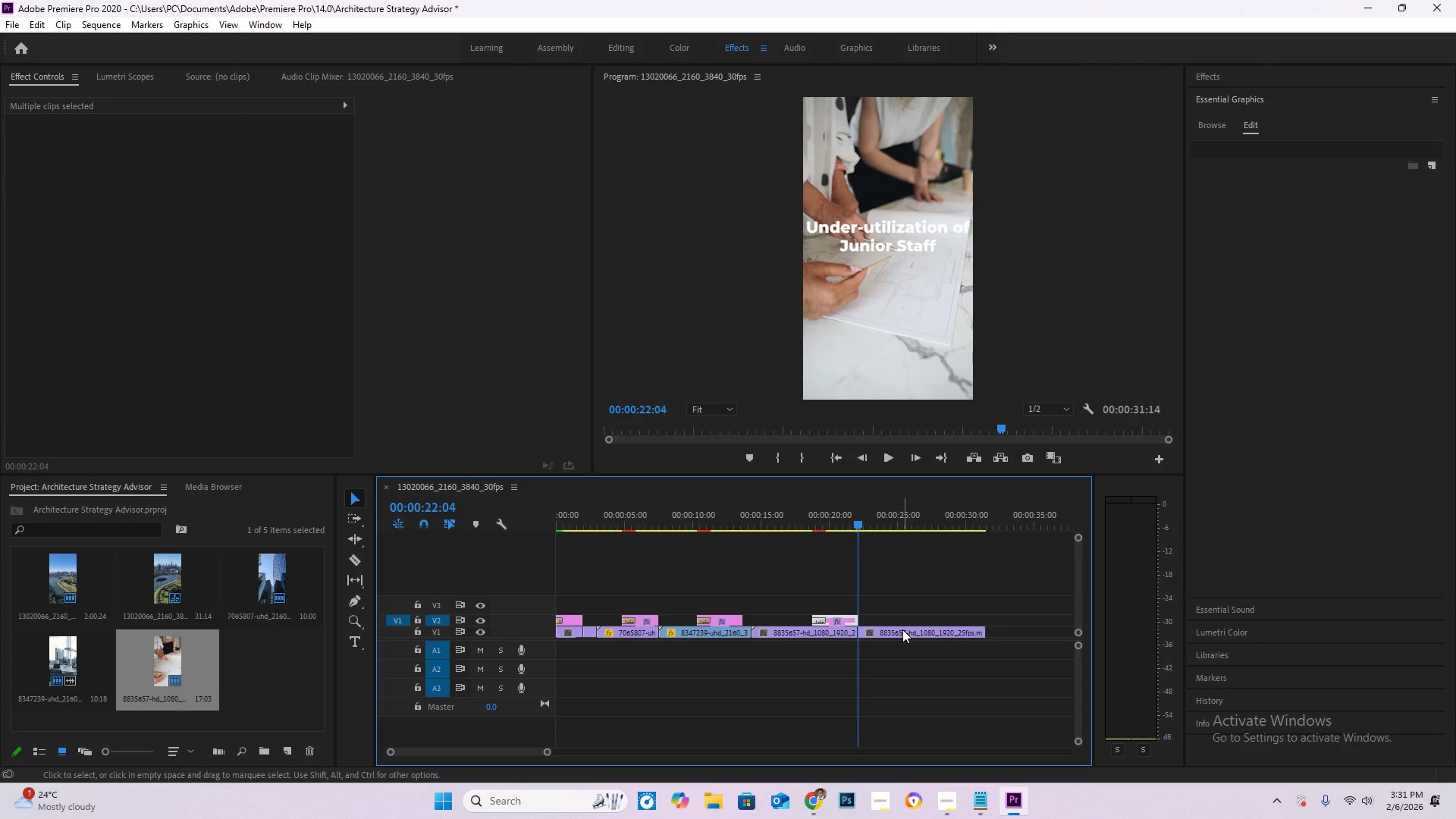 
left_click([902, 629])
 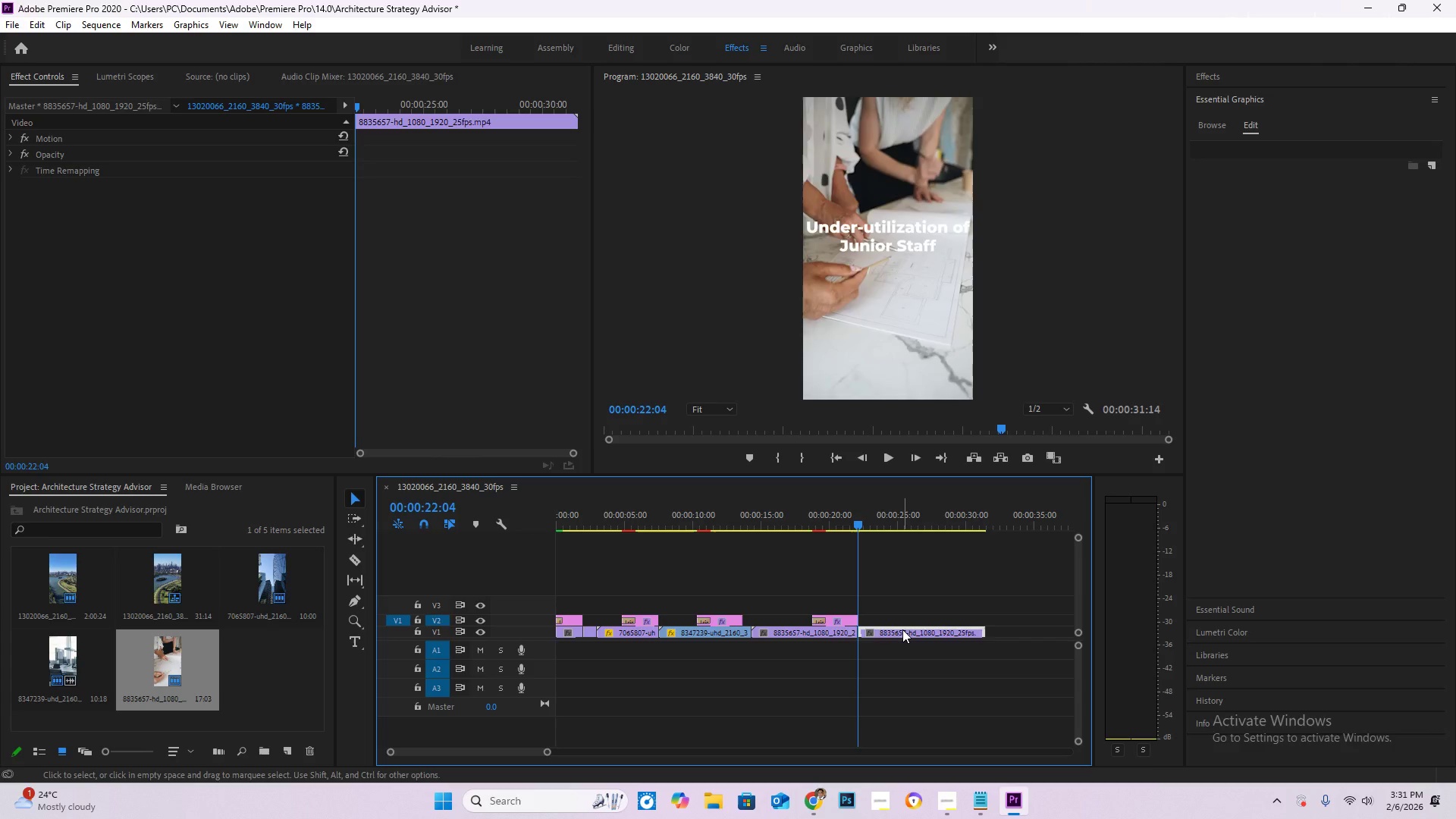 
key(Delete)
 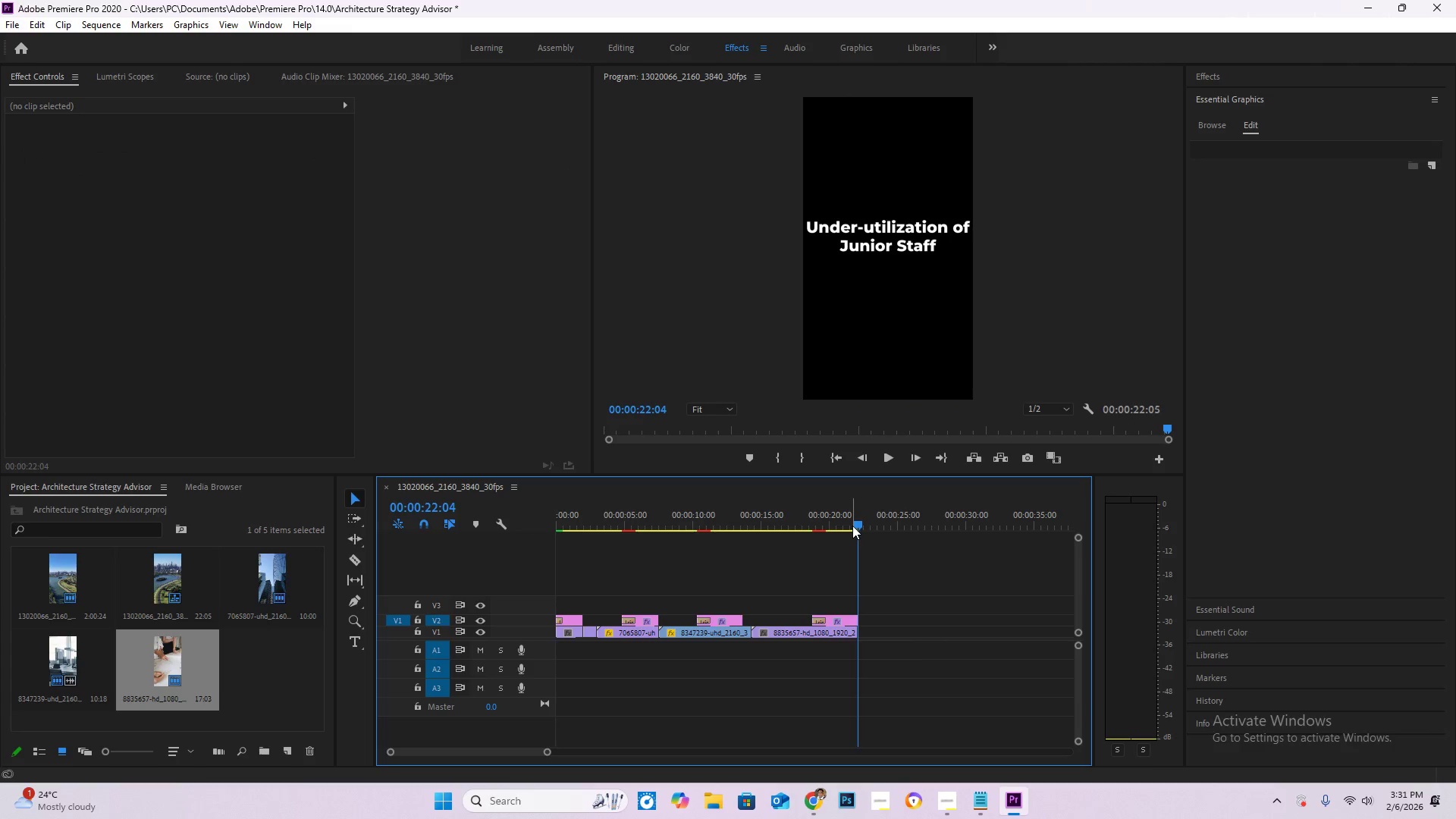 
left_click_drag(start_coordinate=[854, 519], to_coordinate=[839, 519])
 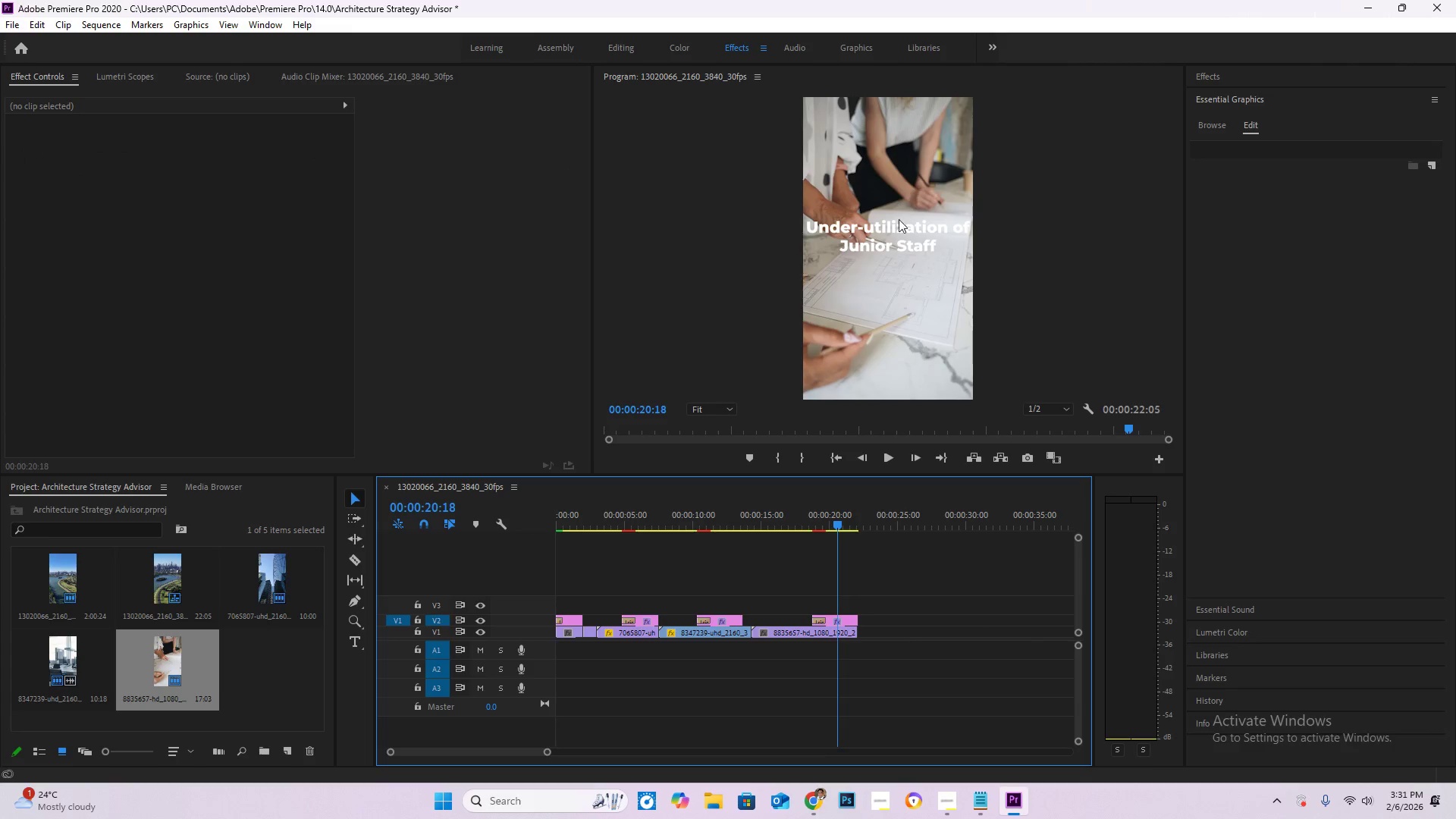 
left_click([899, 222])
 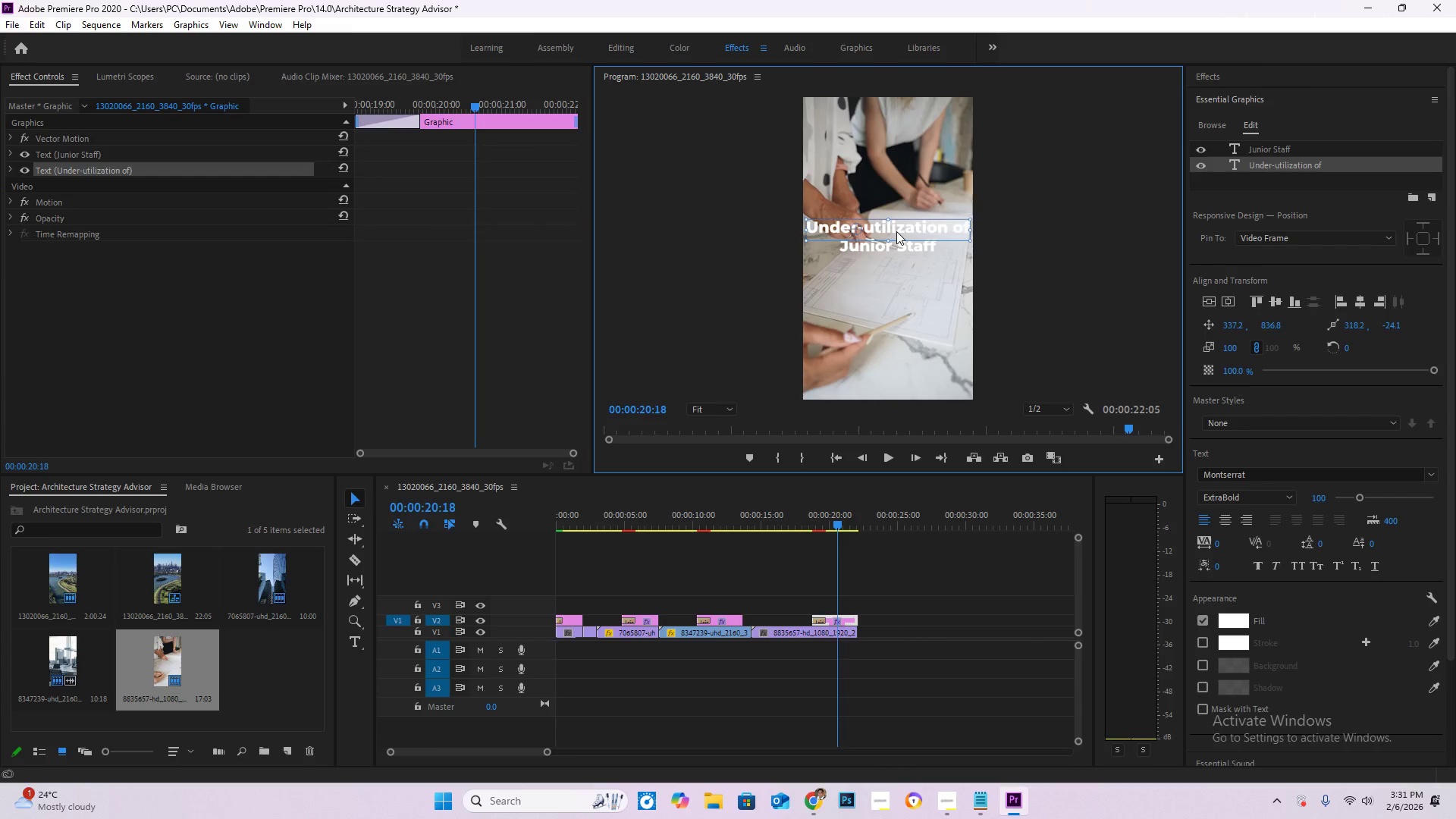 
key(T)